 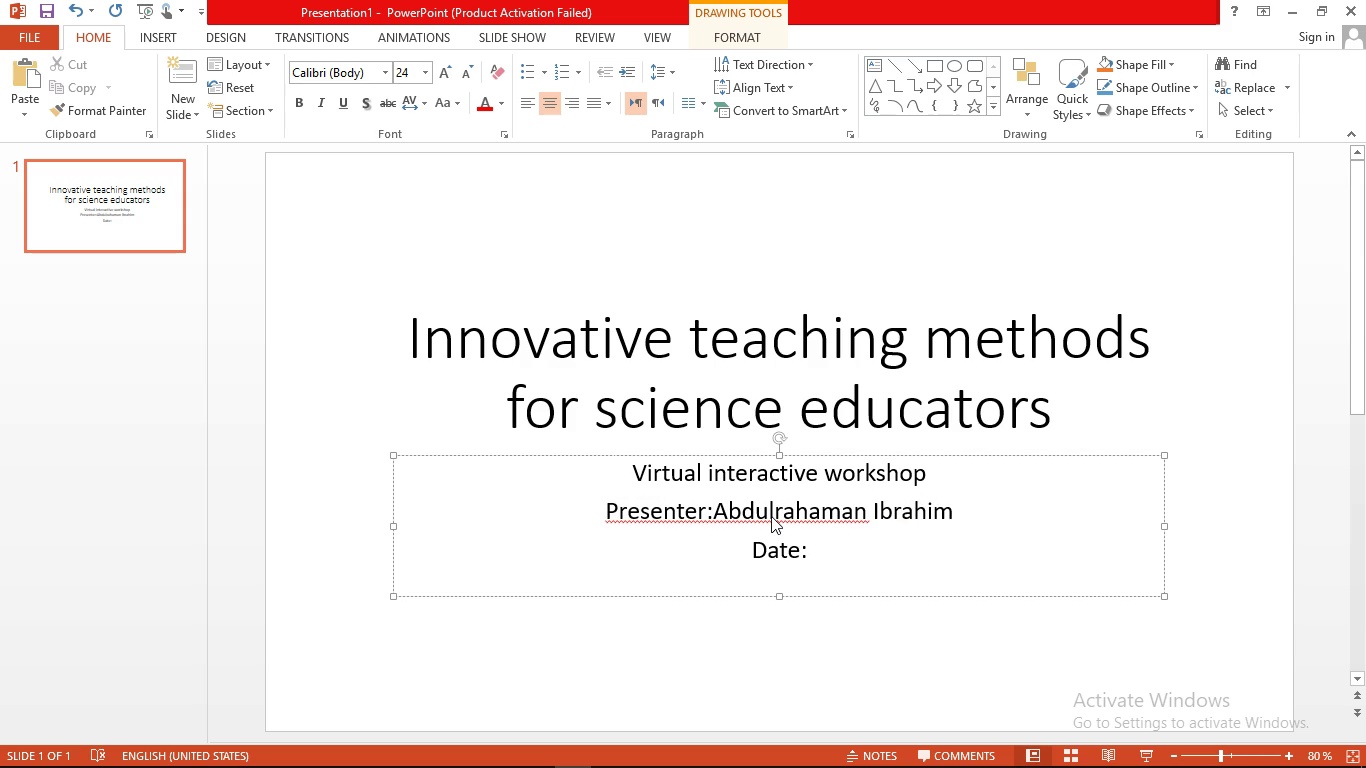 
key(Space)
 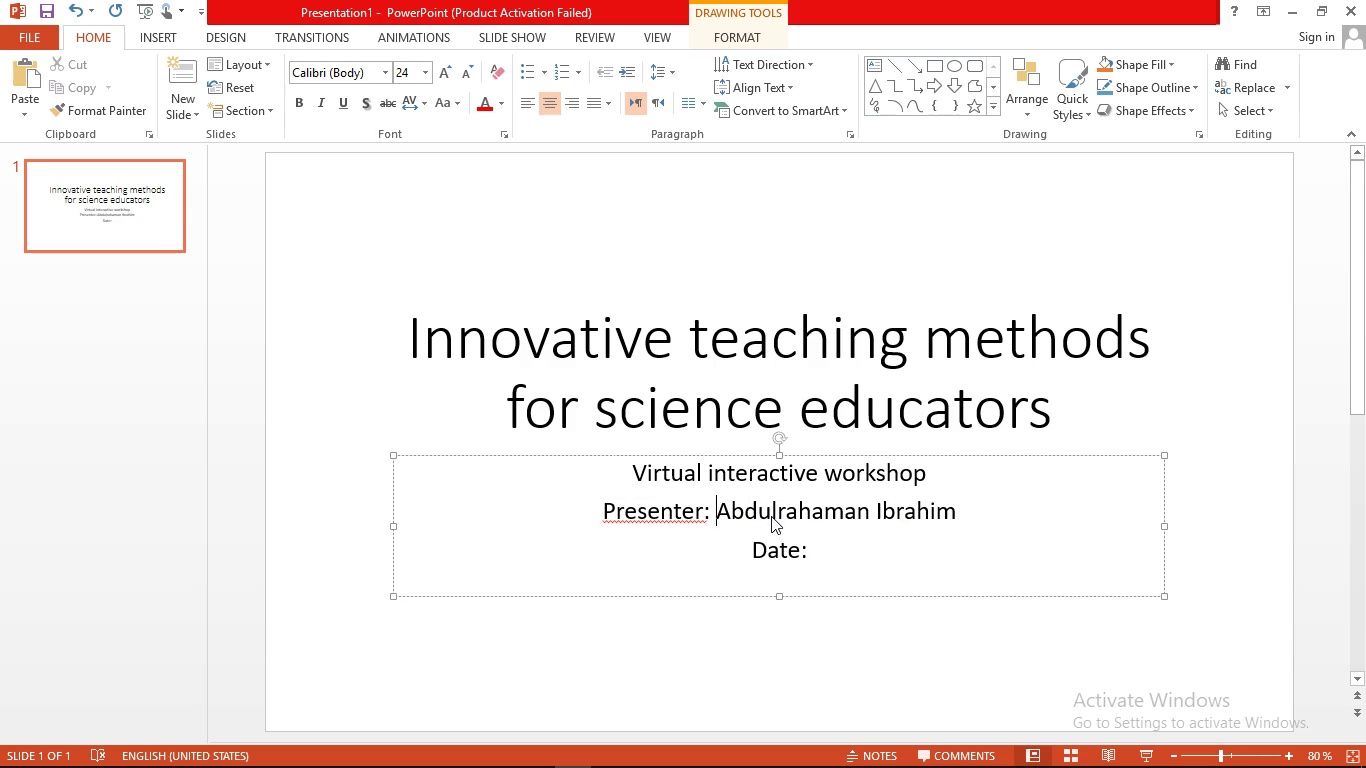 
key(ArrowDown)
 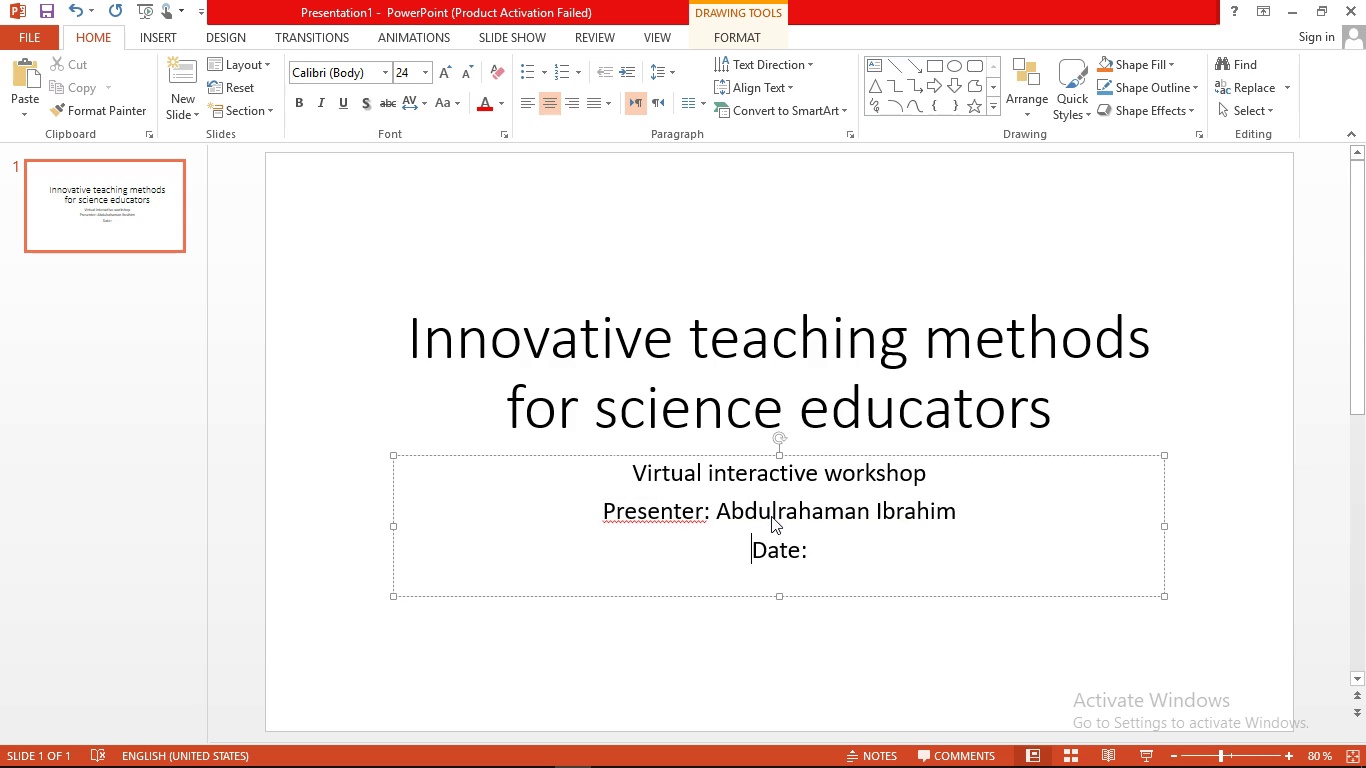 
key(ArrowDown)
 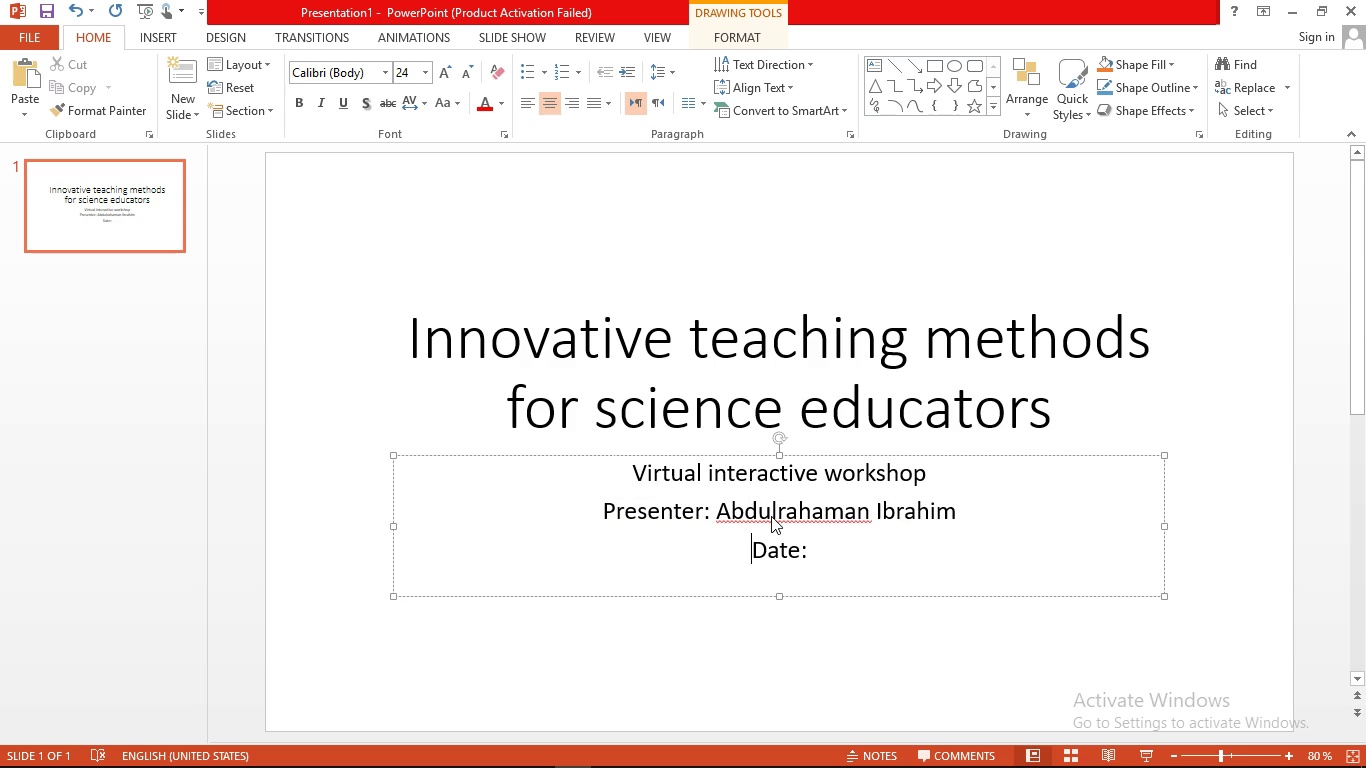 
key(ArrowDown)
 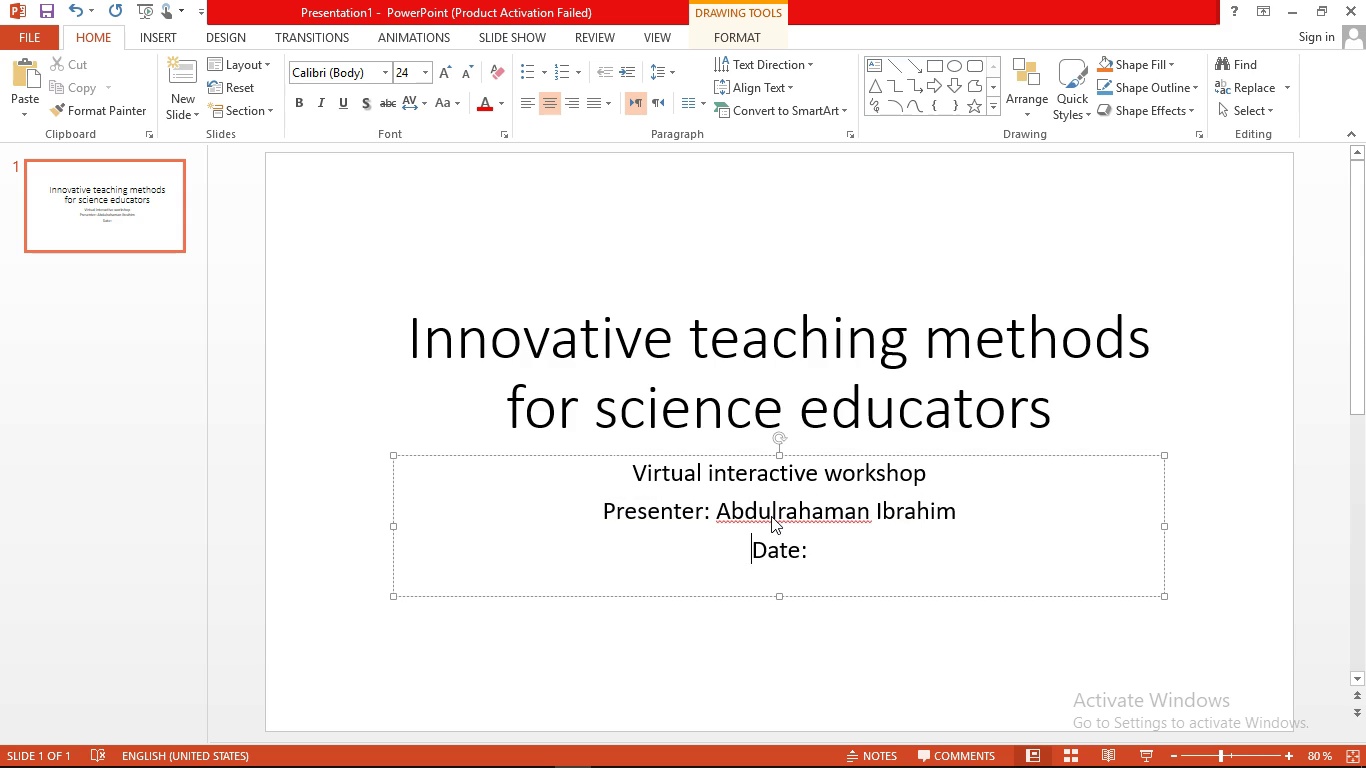 
key(ArrowRight)
 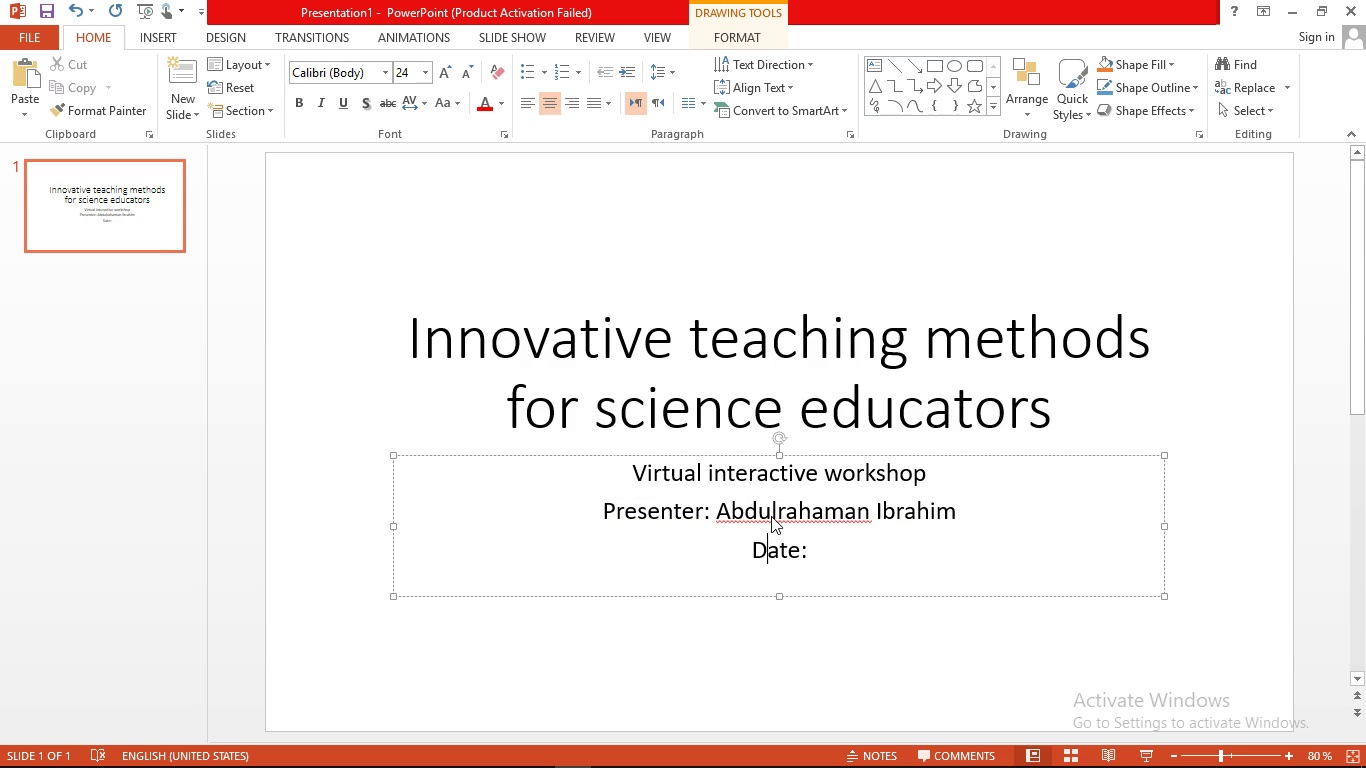 
key(ArrowRight)
 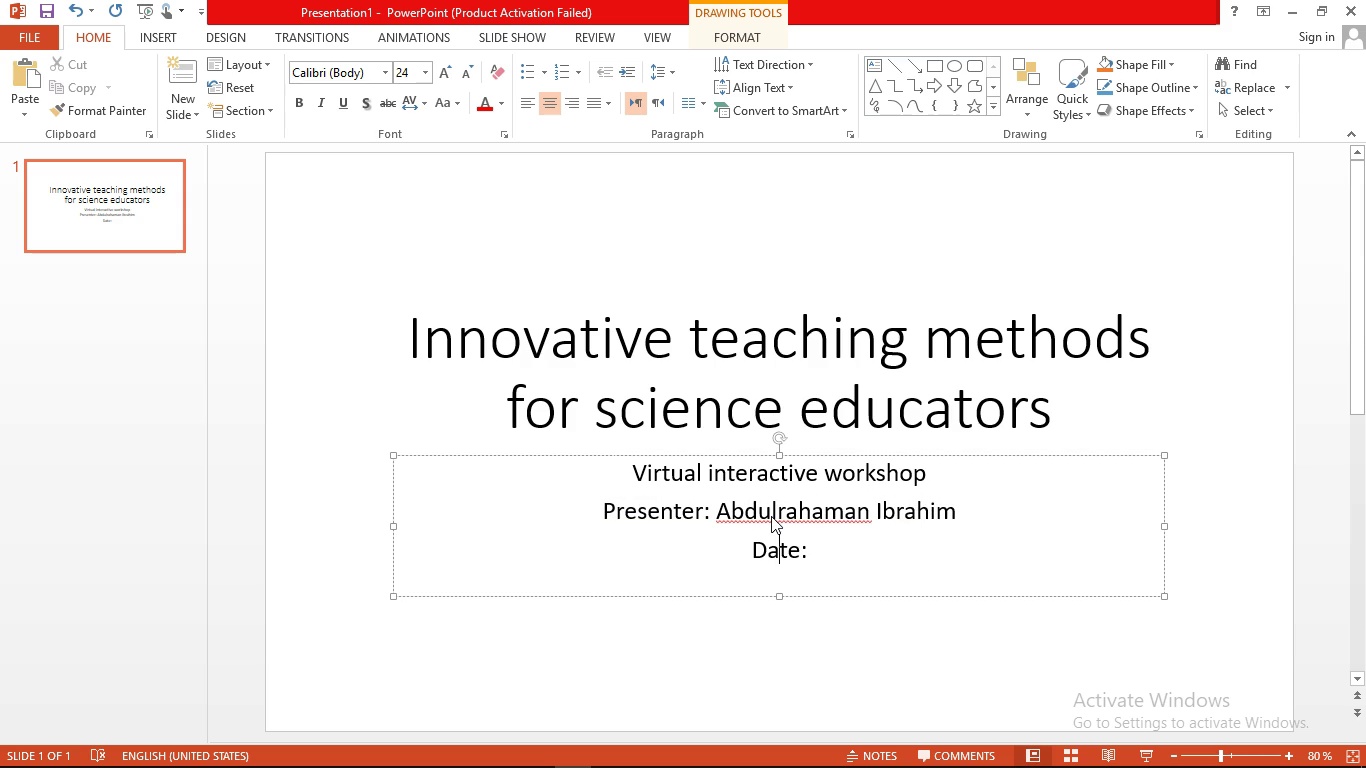 
key(ArrowRight)
 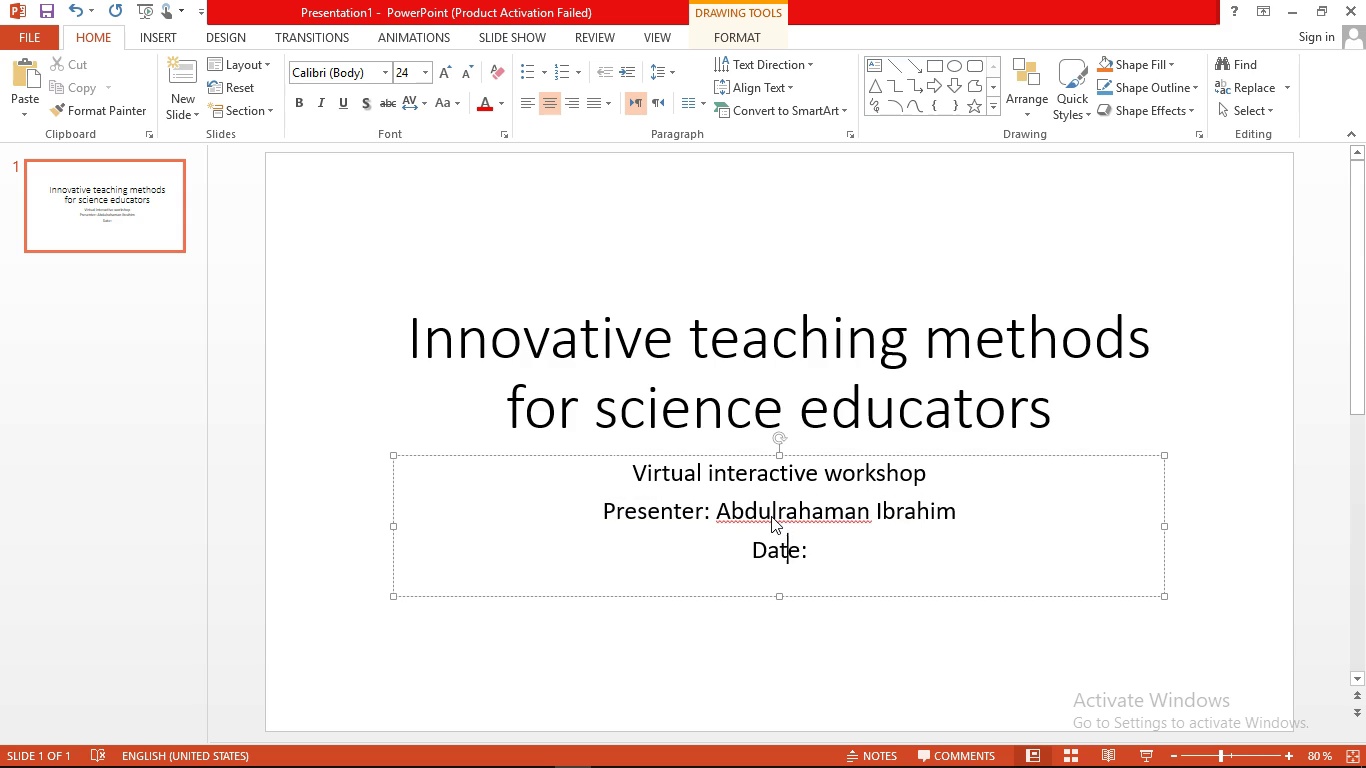 
key(ArrowRight)
 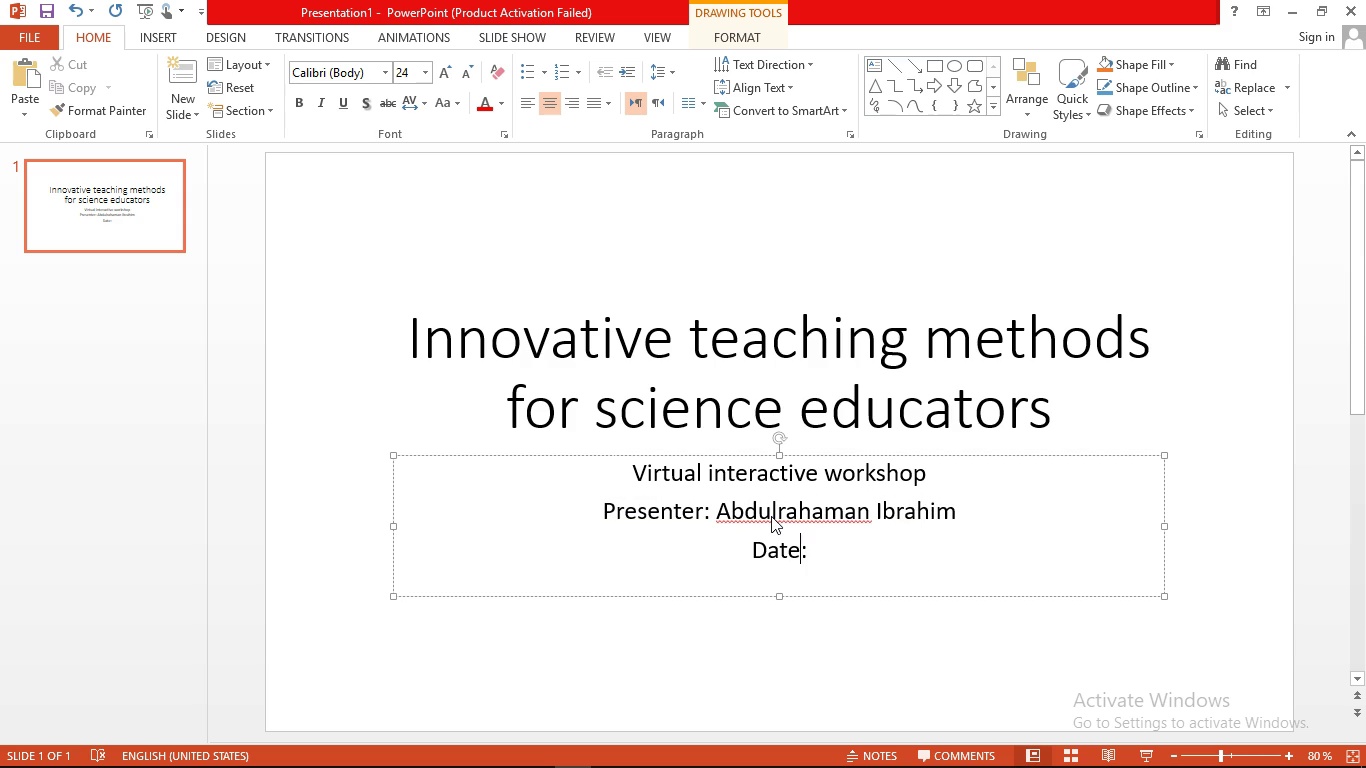 
key(ArrowRight)
 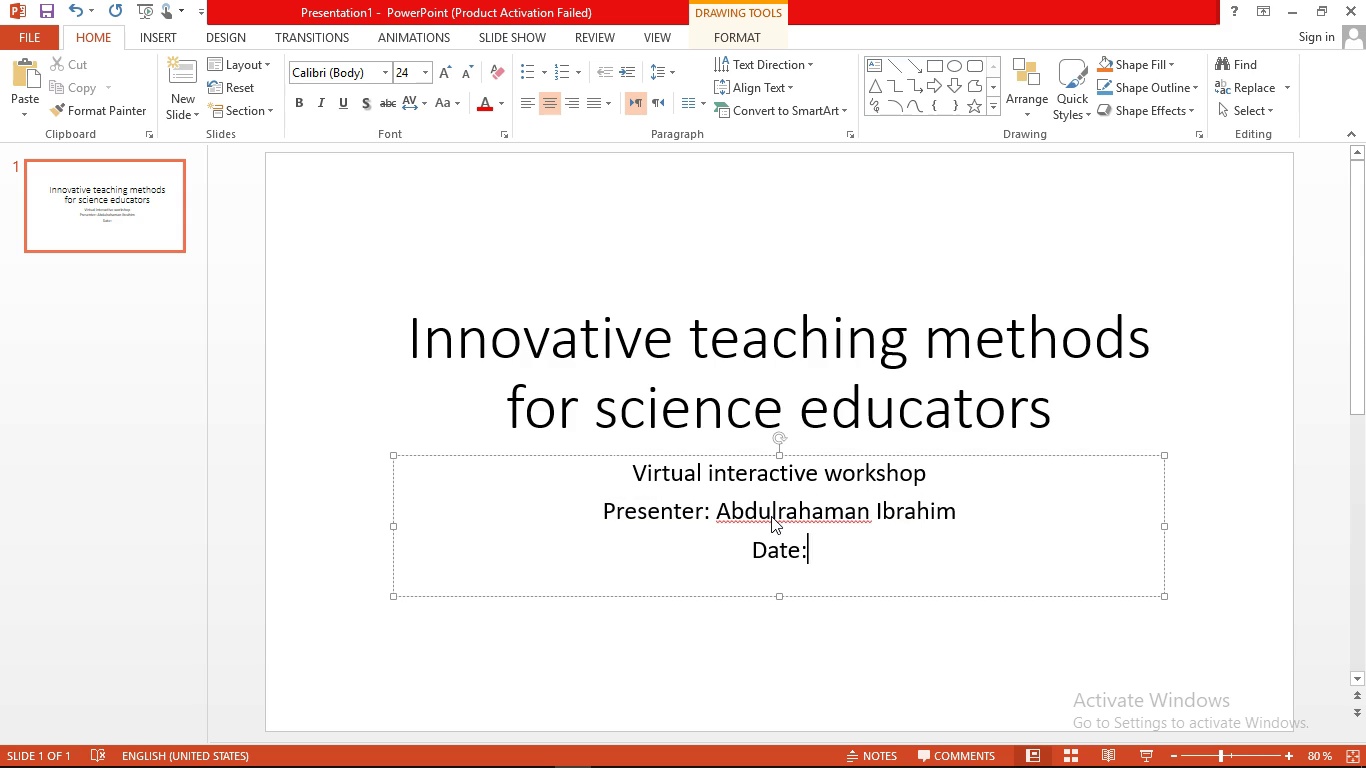 
type( 29 September )
key(Backspace)
type(, 20)
 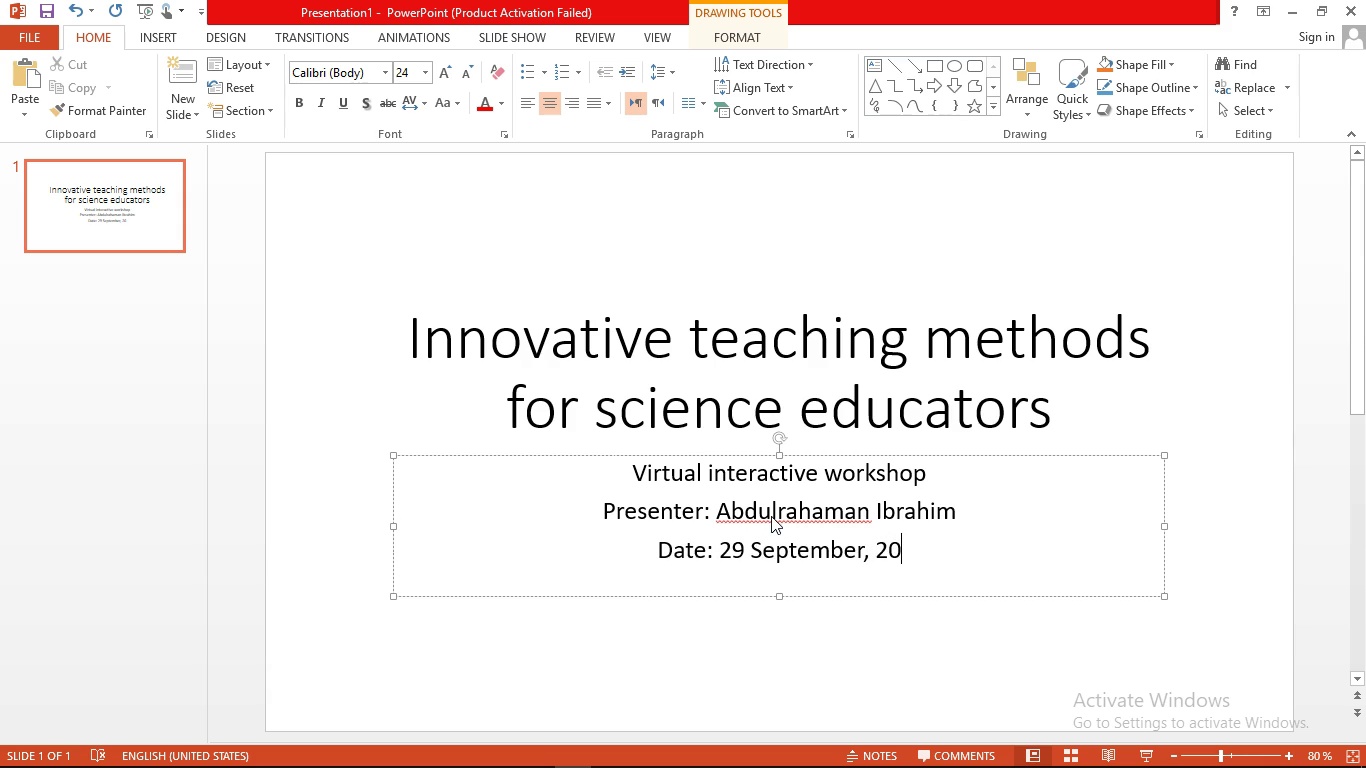 
type(25)
 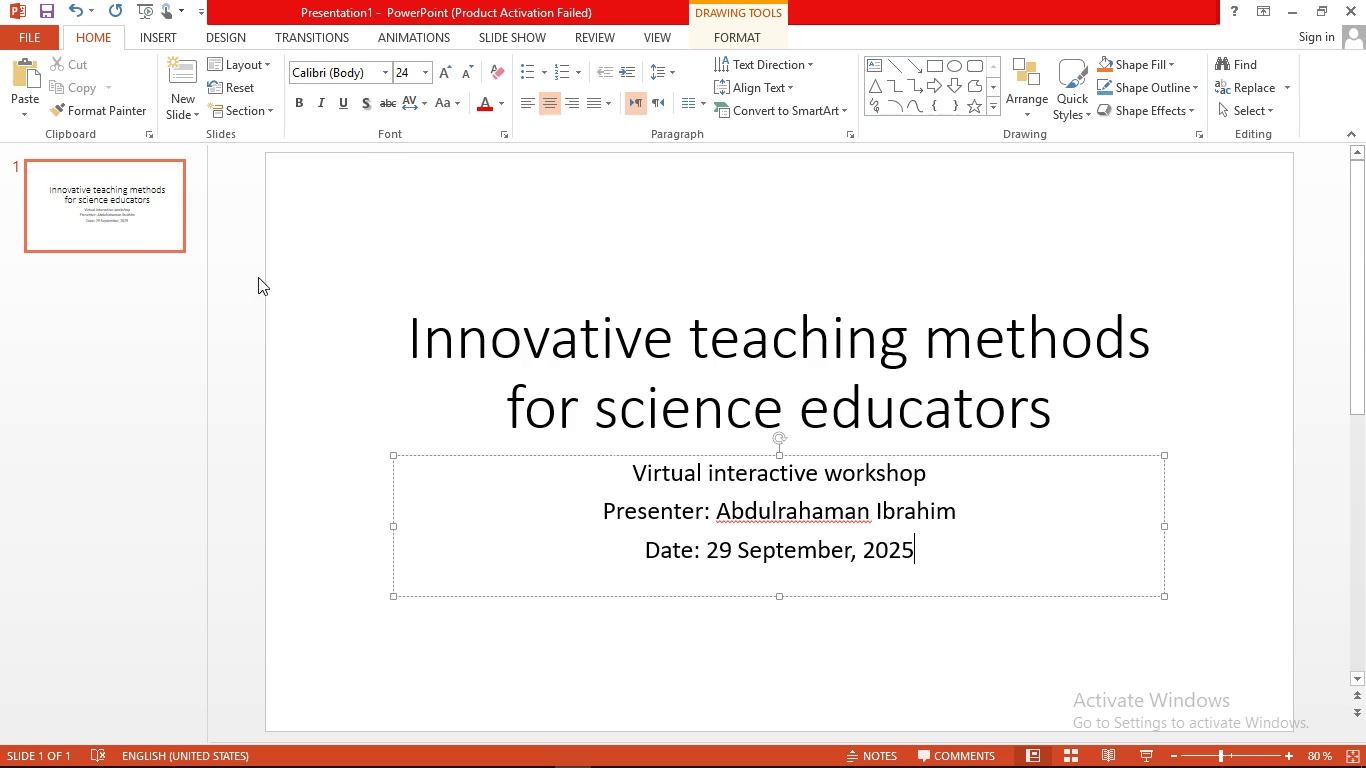 
left_click([108, 226])
 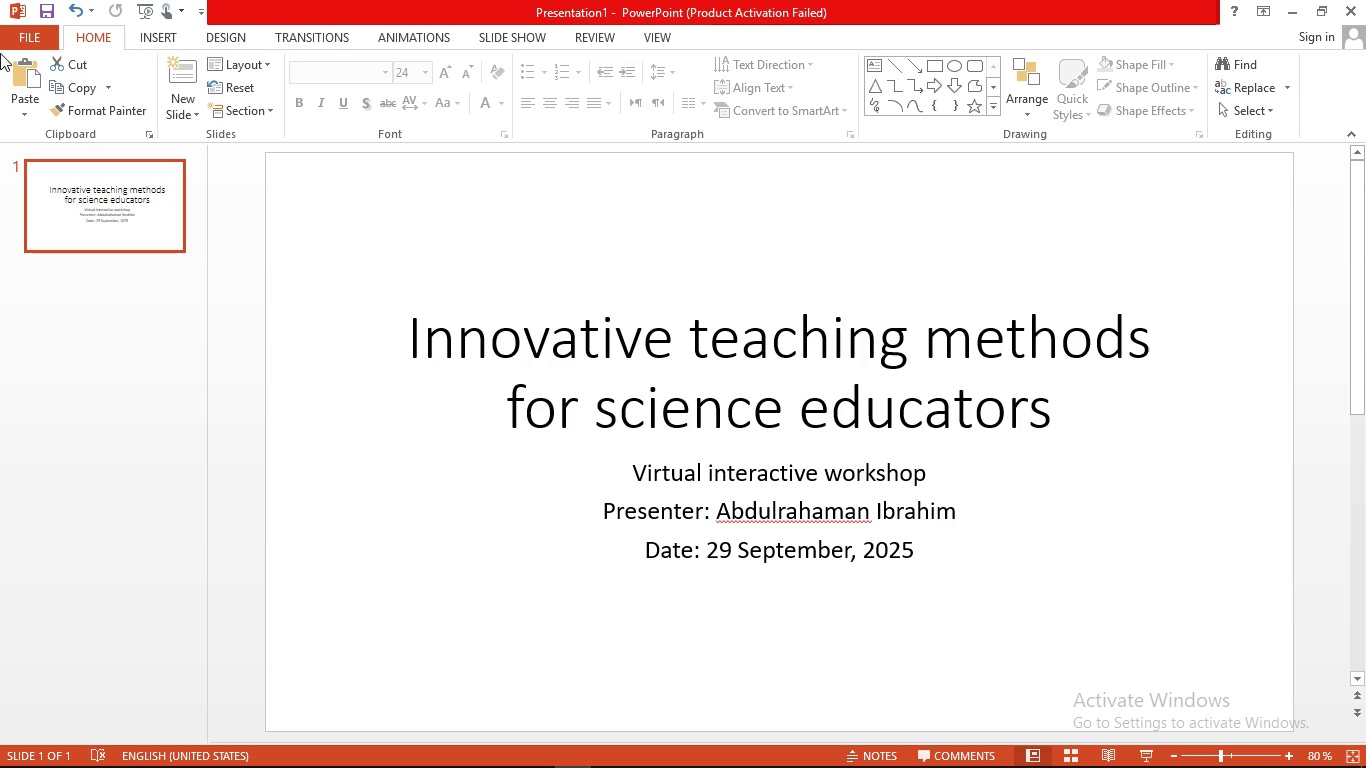 
wait(6.82)
 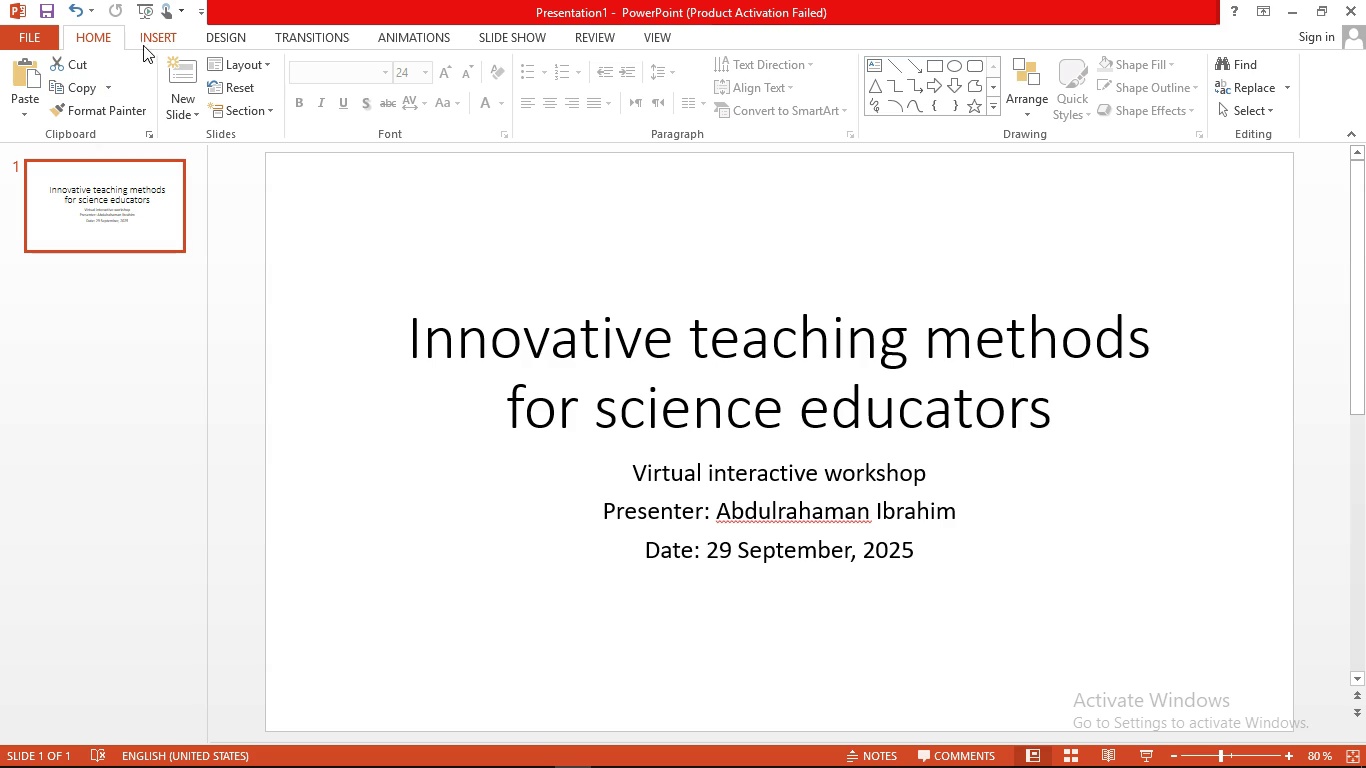 
left_click([174, 32])
 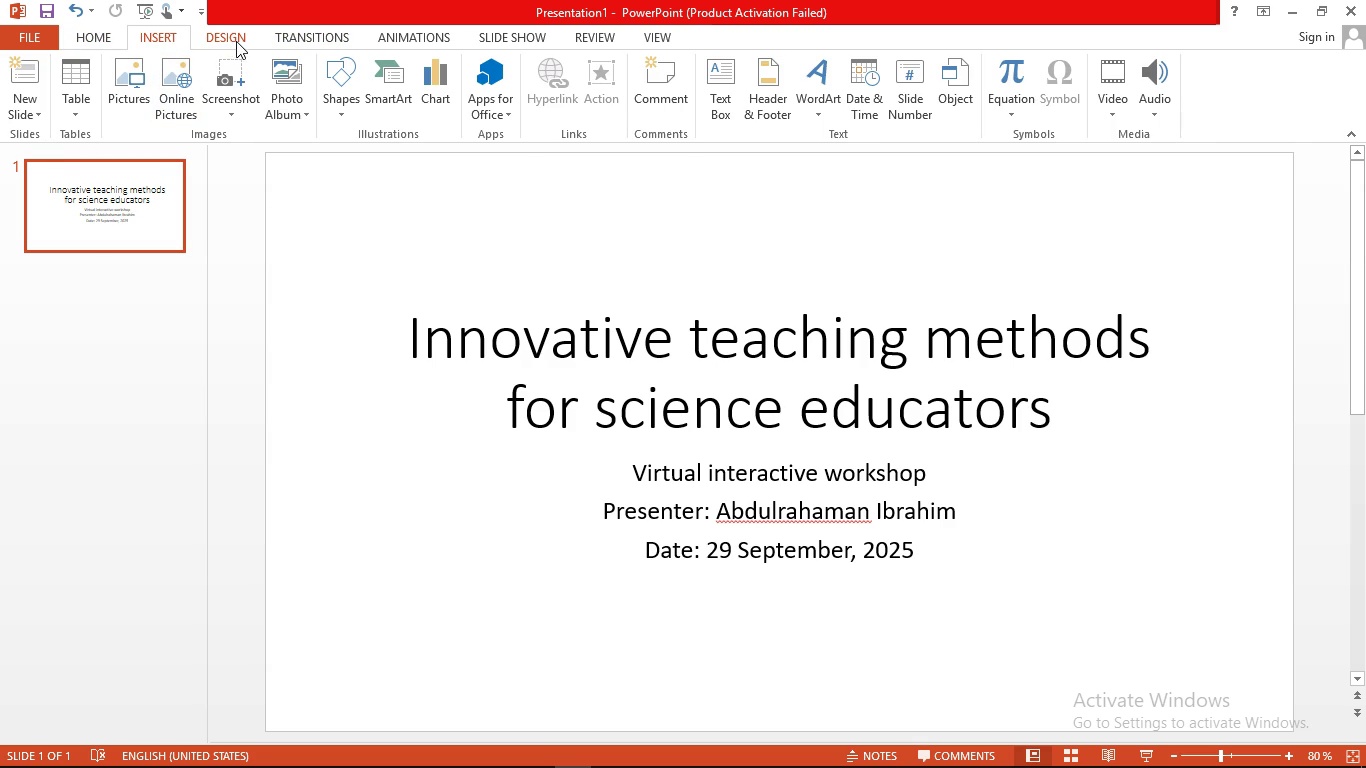 
left_click([236, 41])
 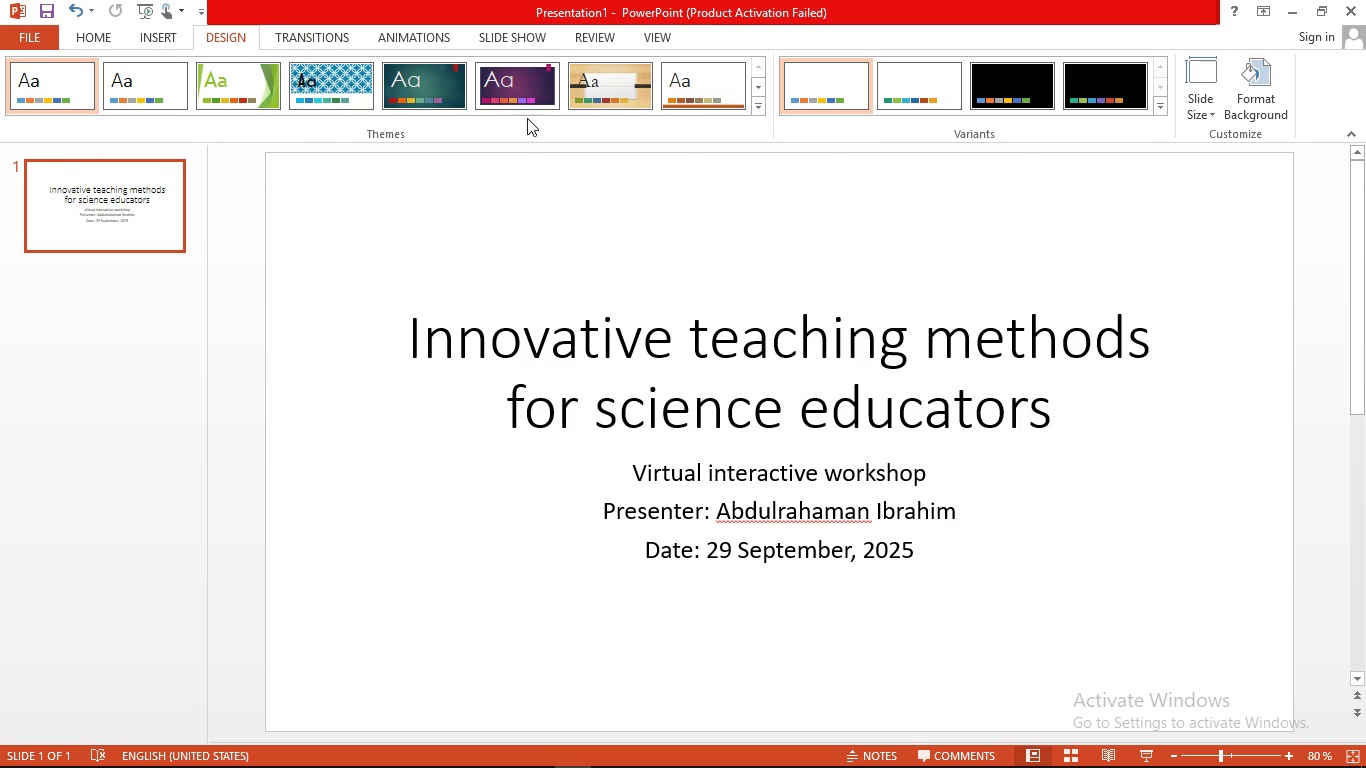 
left_click([602, 103])
 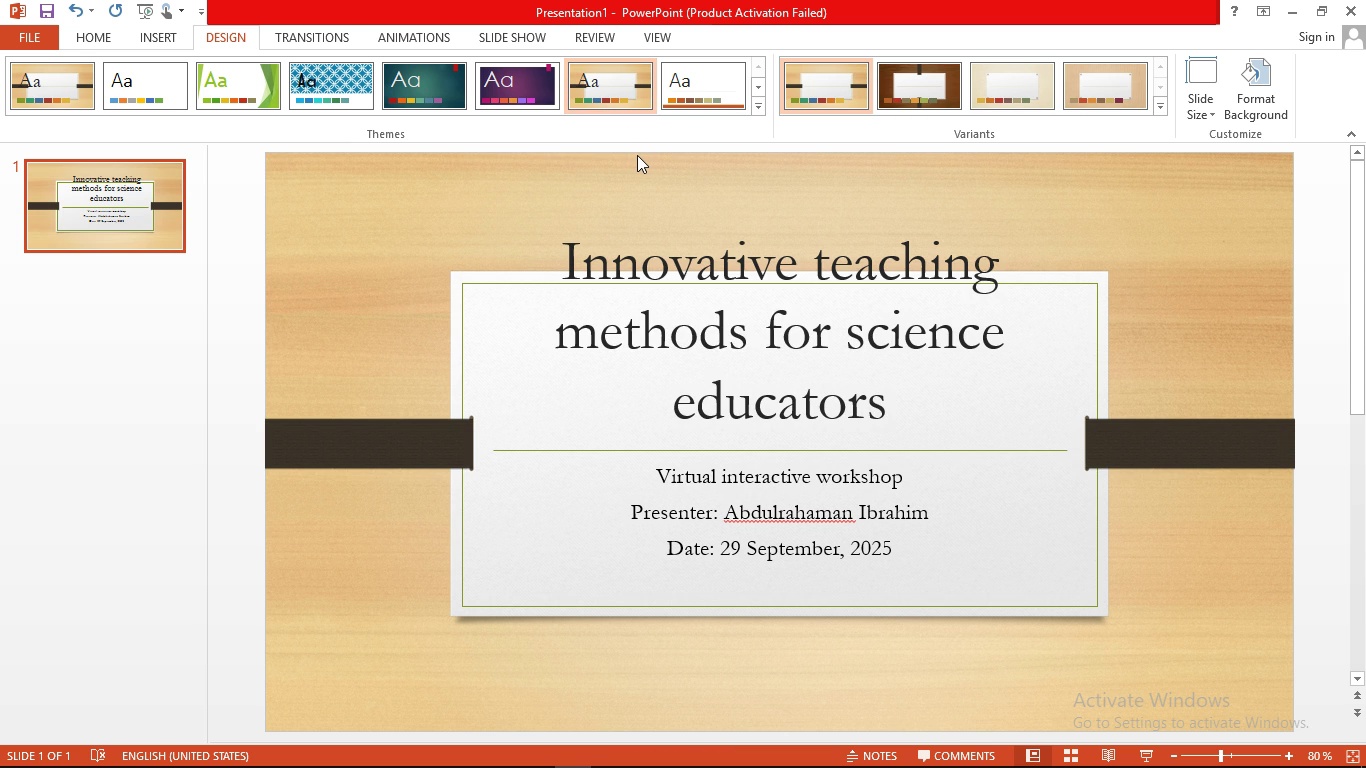 
wait(6.97)
 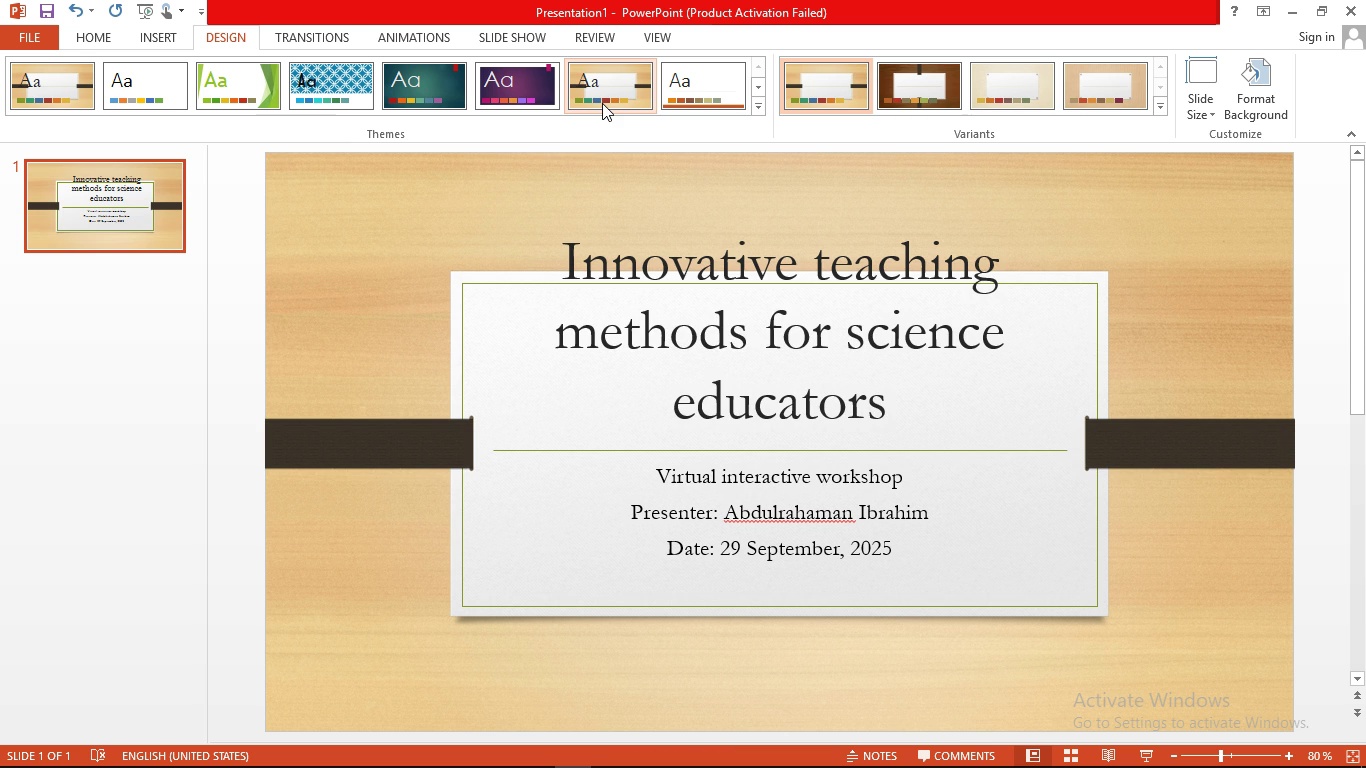 
left_click([752, 377])